 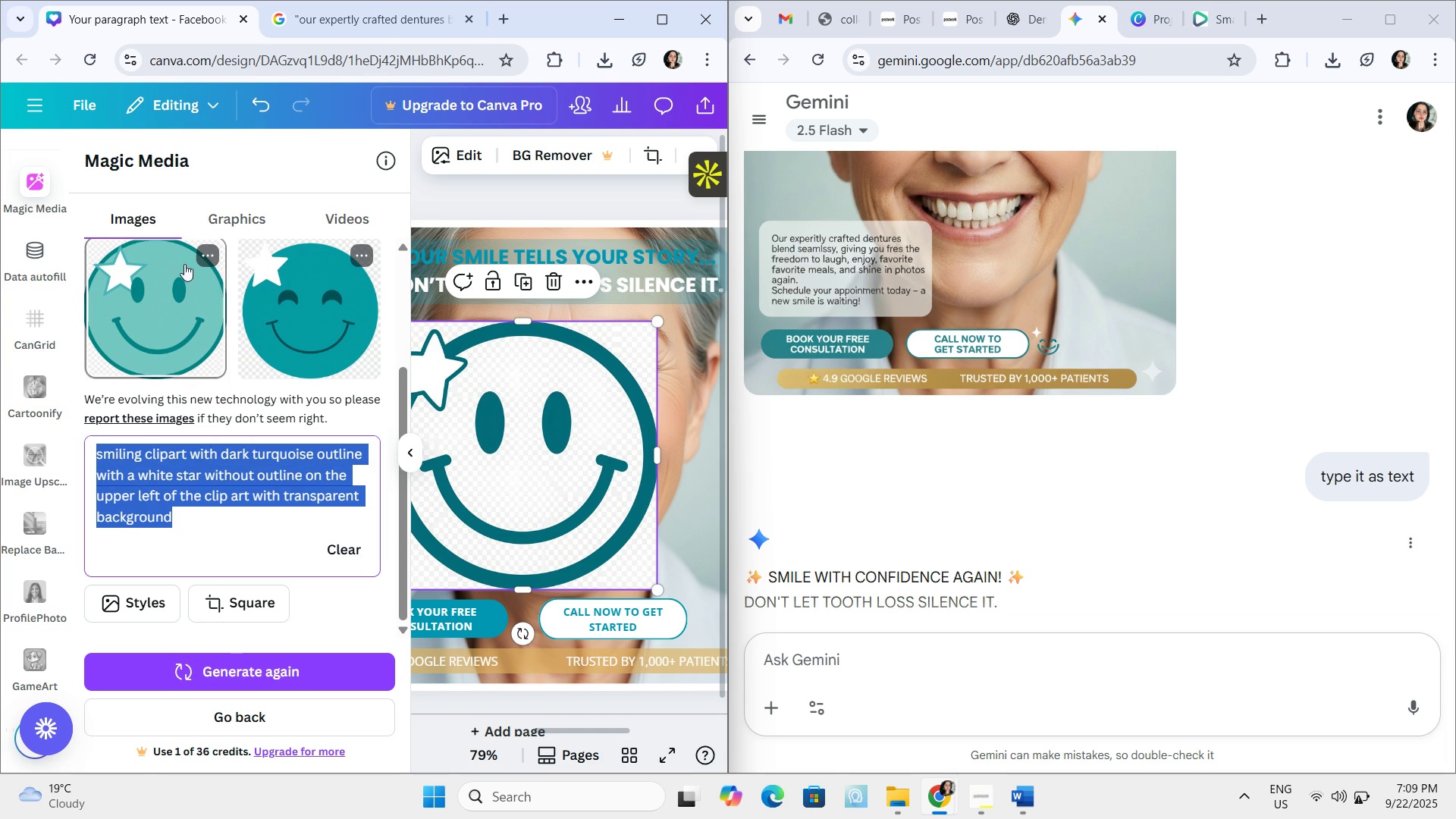 
key(Control+C)
 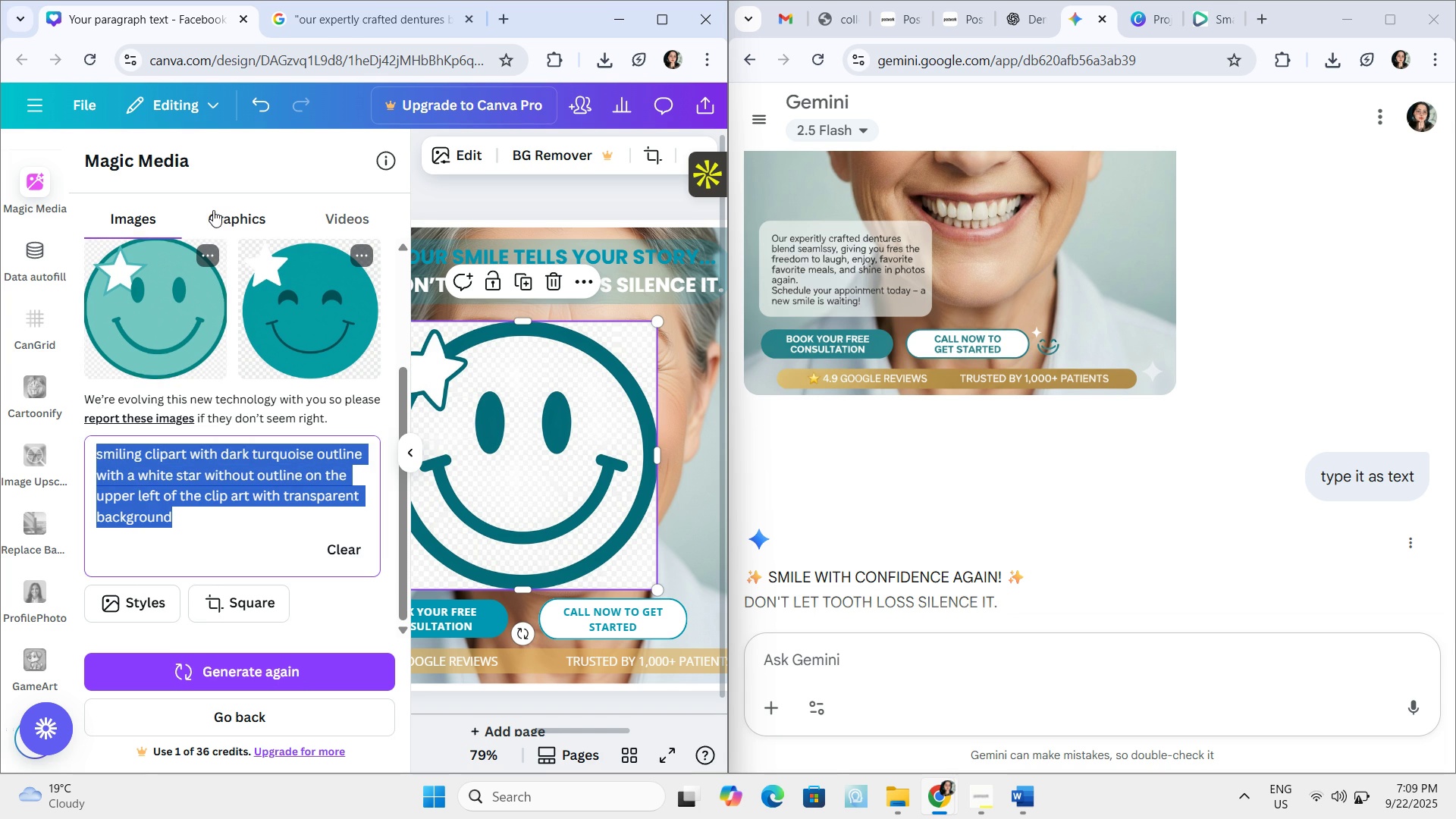 
key(Control+C)
 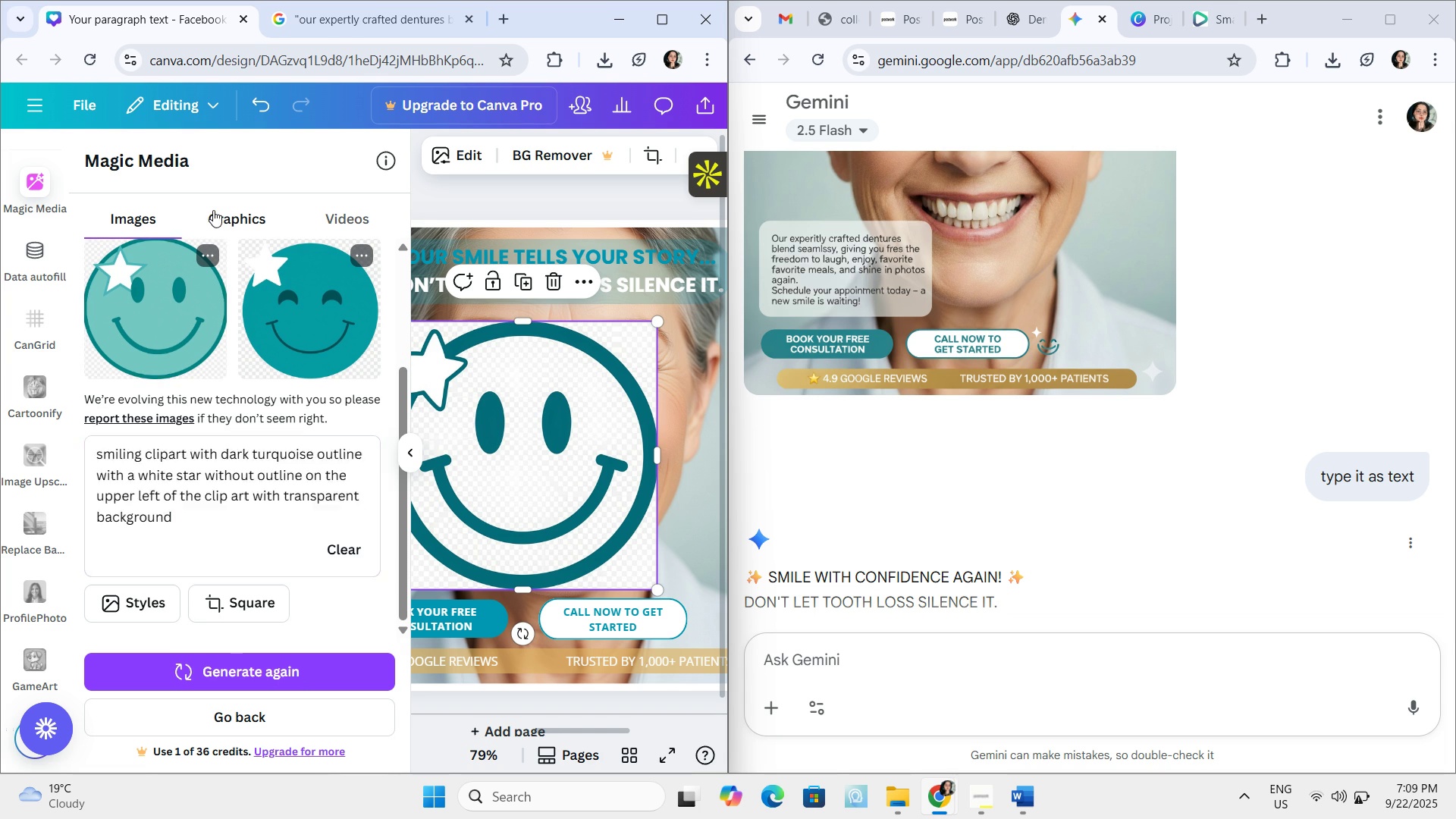 
left_click([213, 210])
 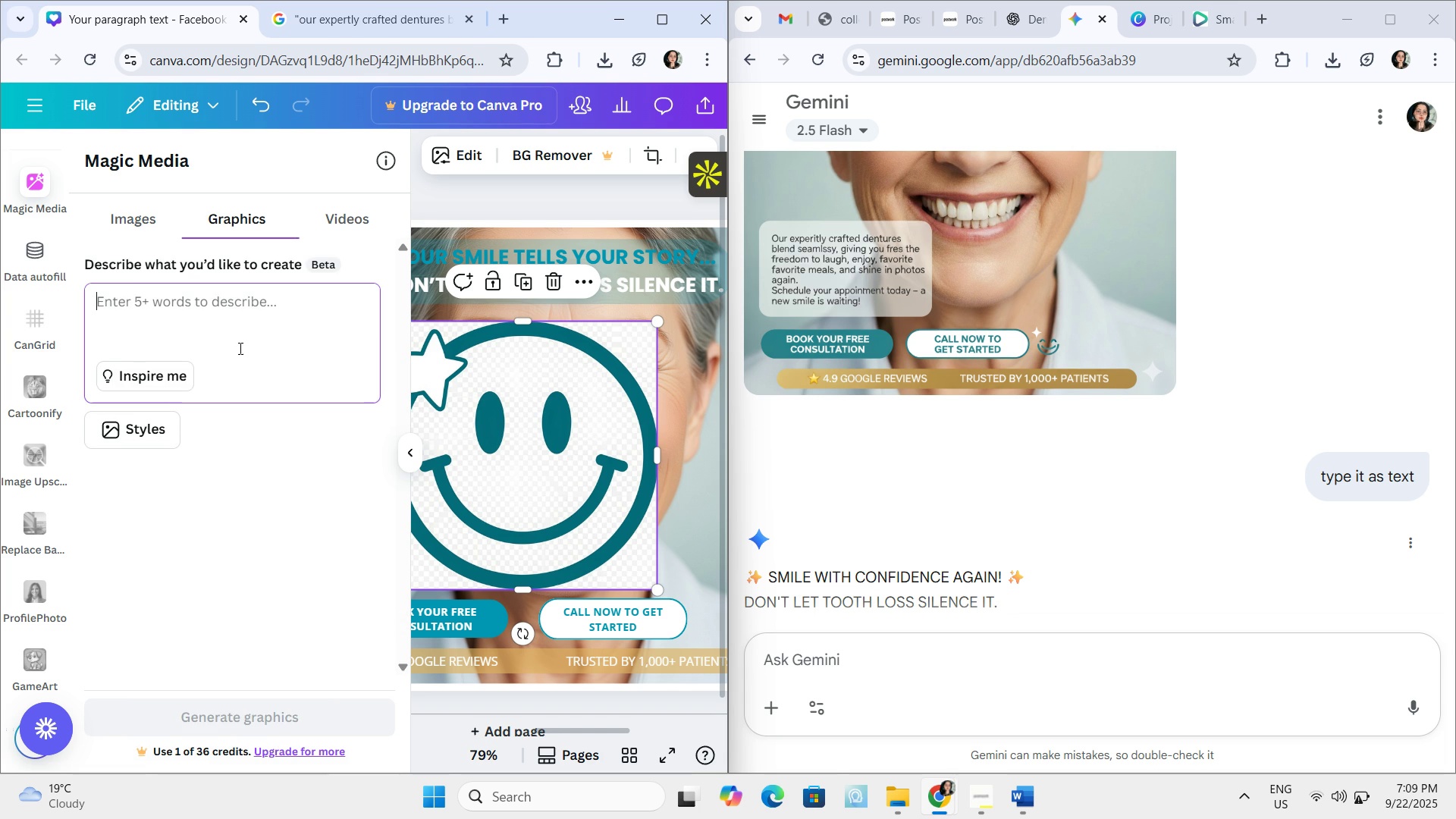 
left_click([239, 348])